 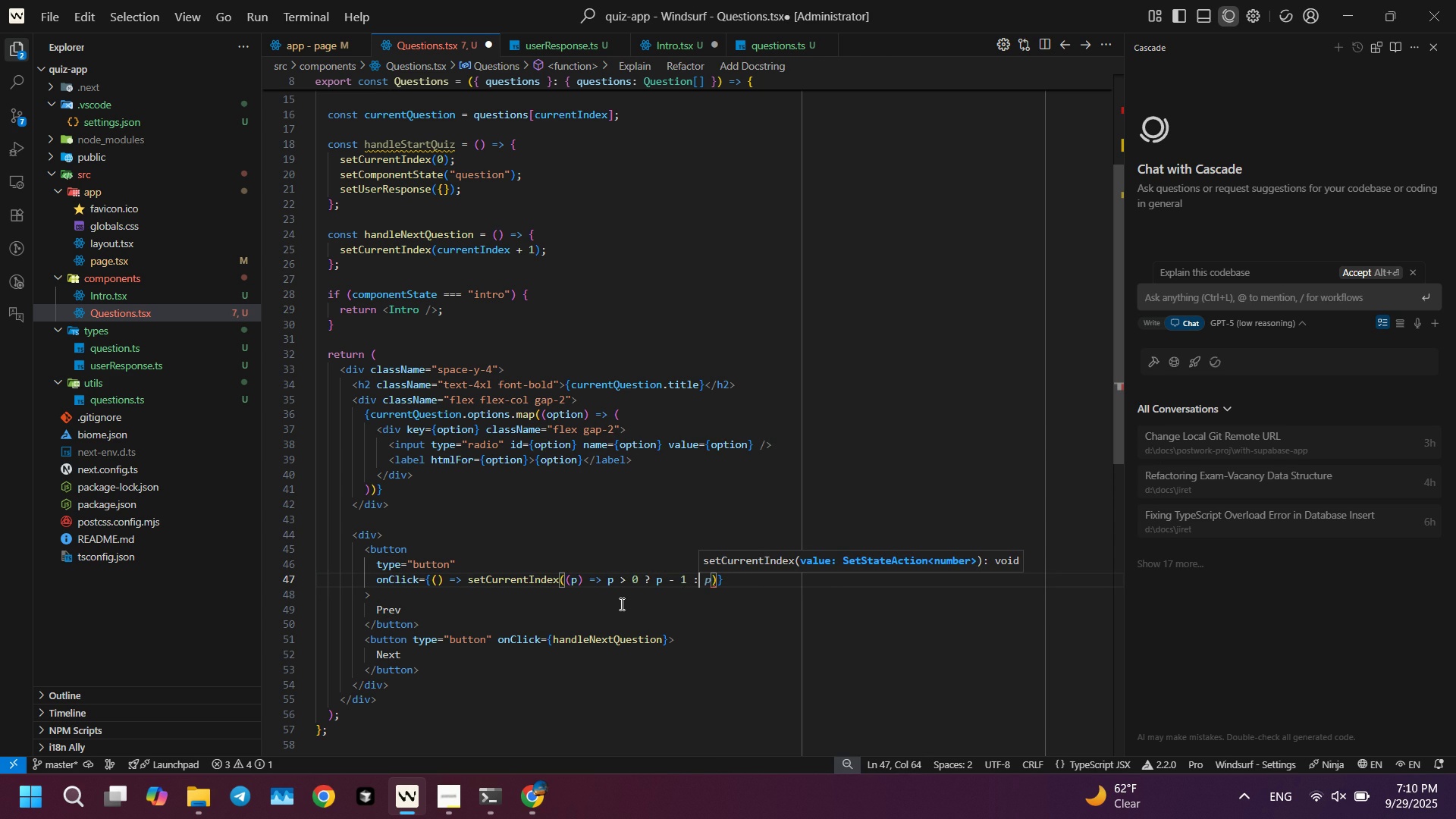 
key(Space)
 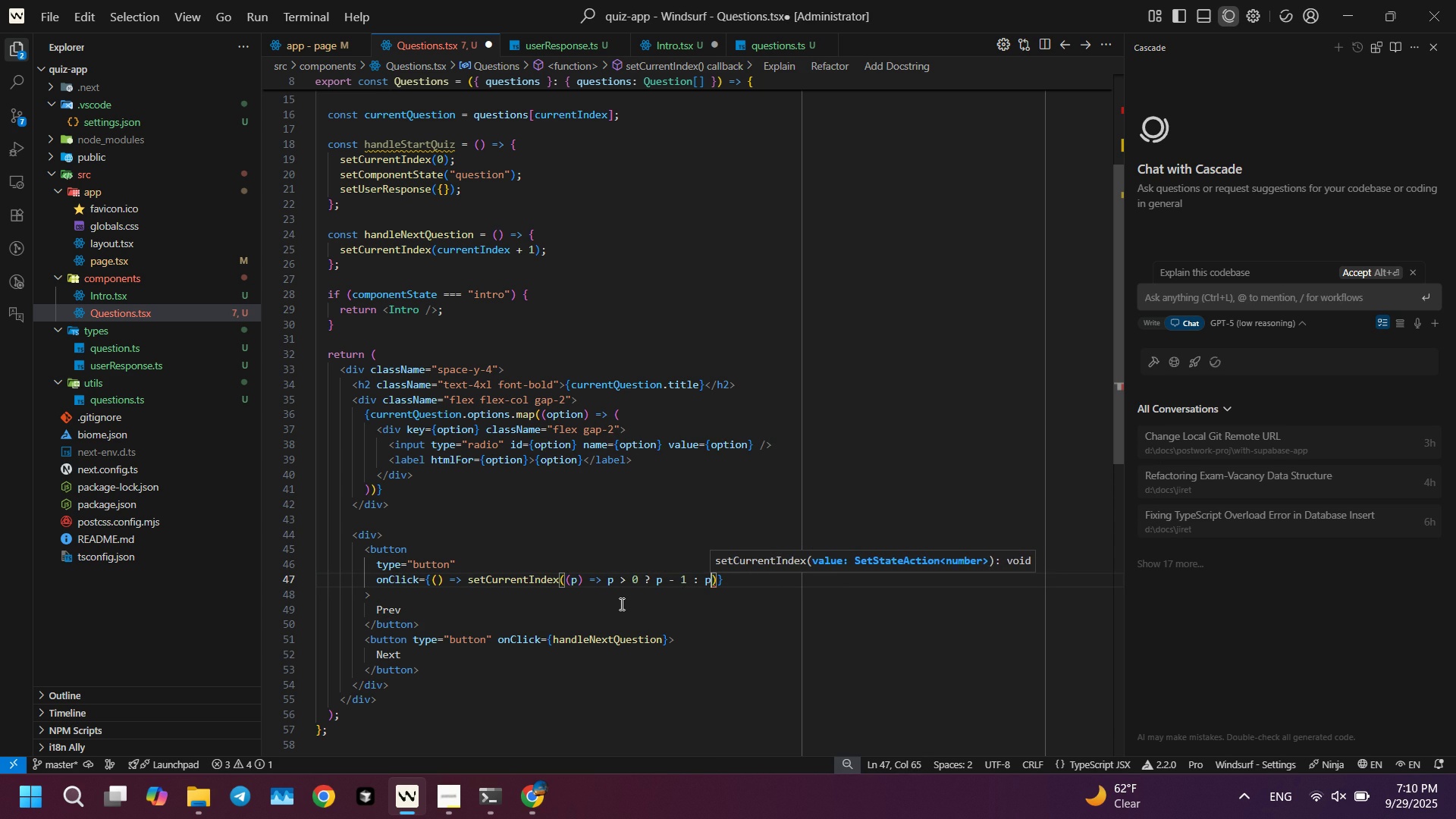 
key(P)
 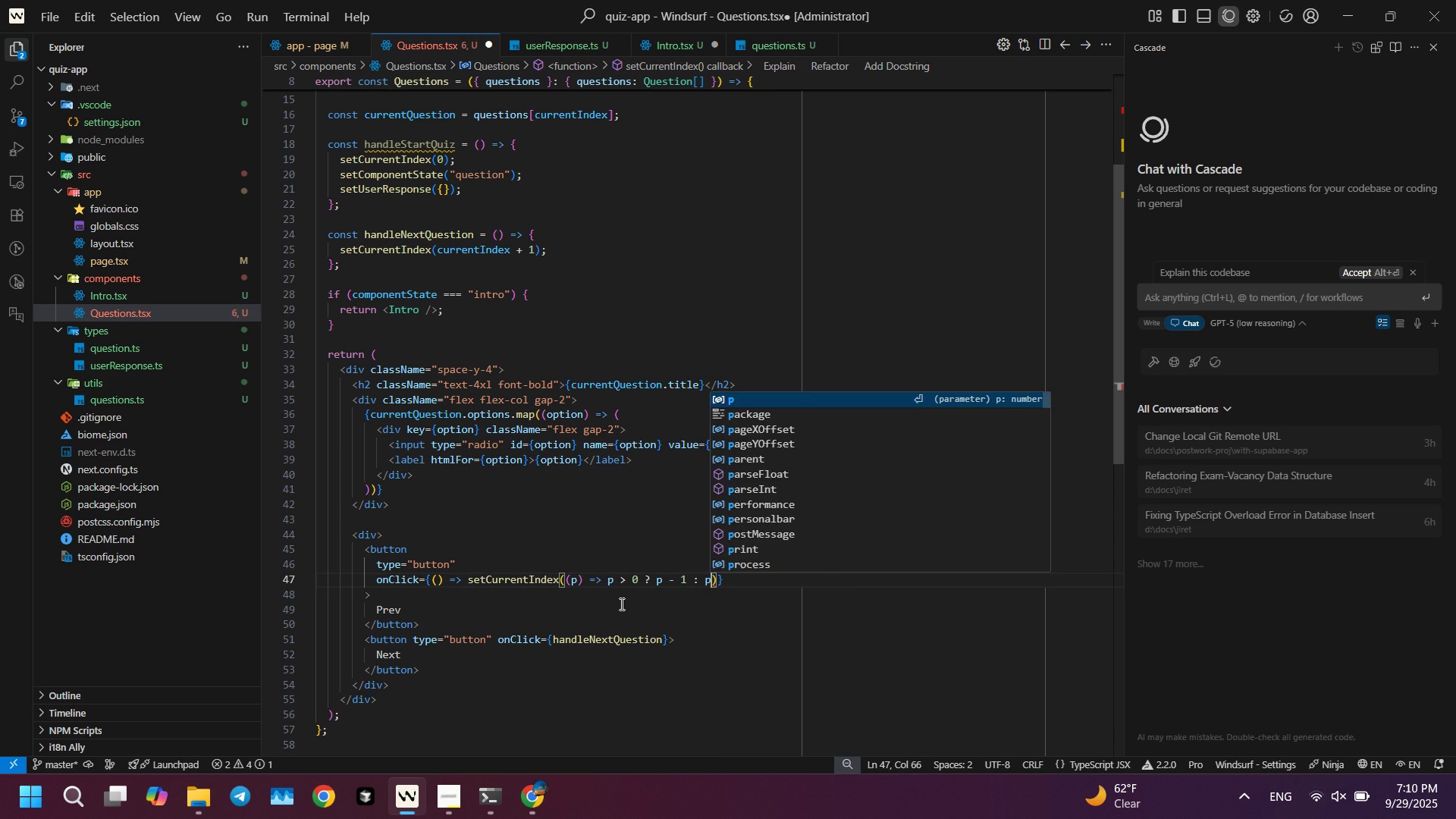 
key(Control+ControlLeft)
 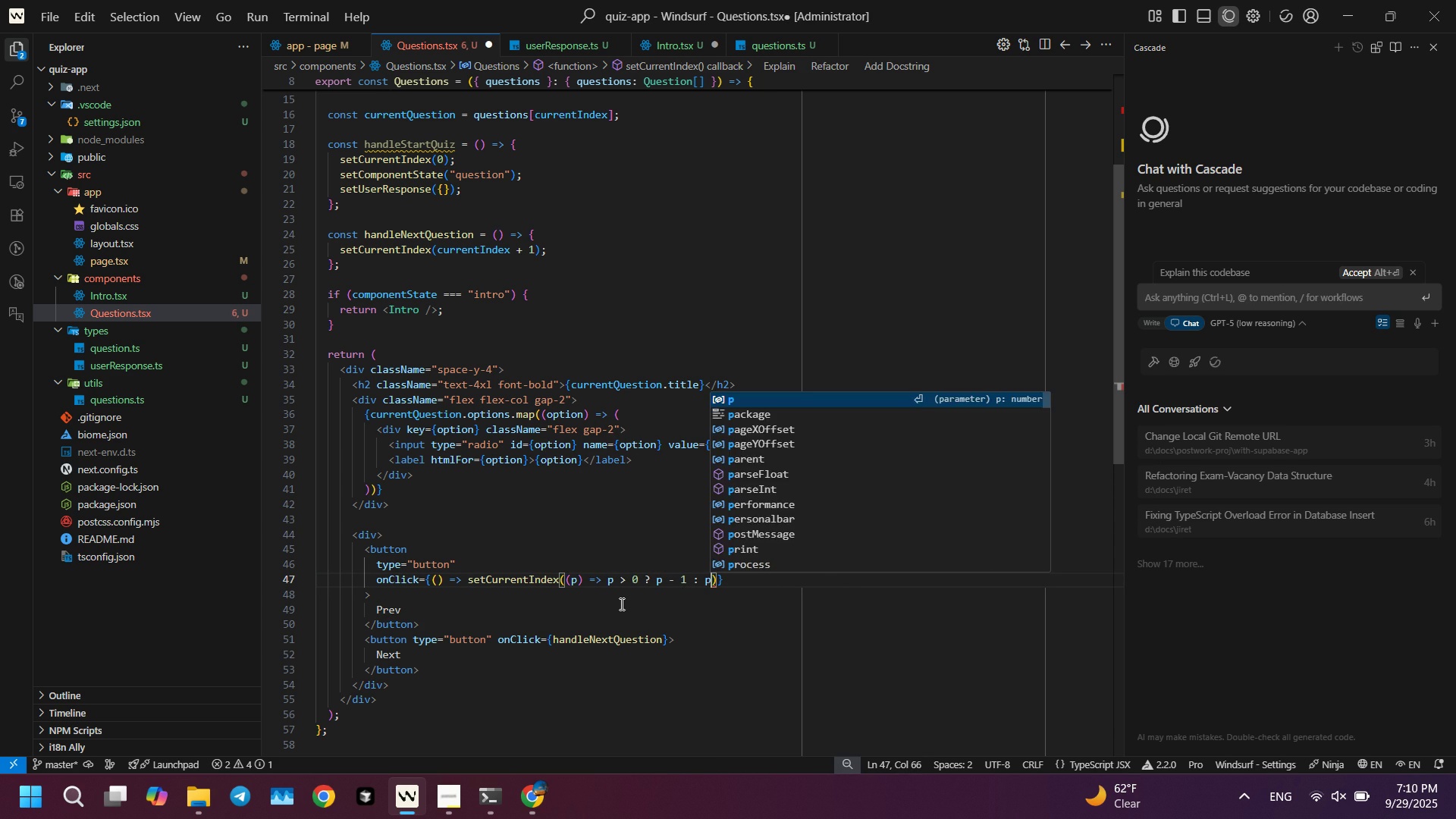 
key(Control+S)
 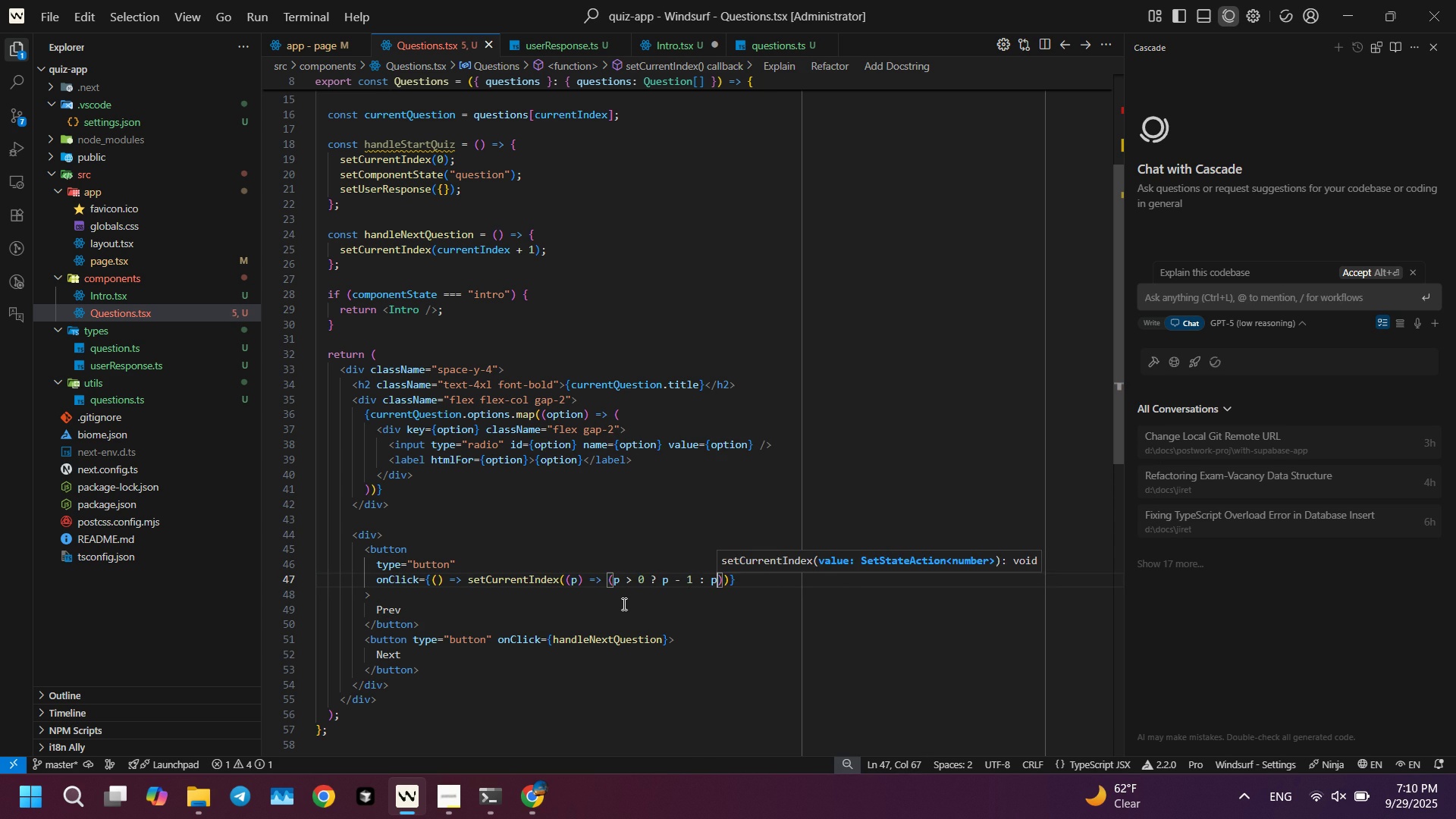 
left_click([623, 604])
 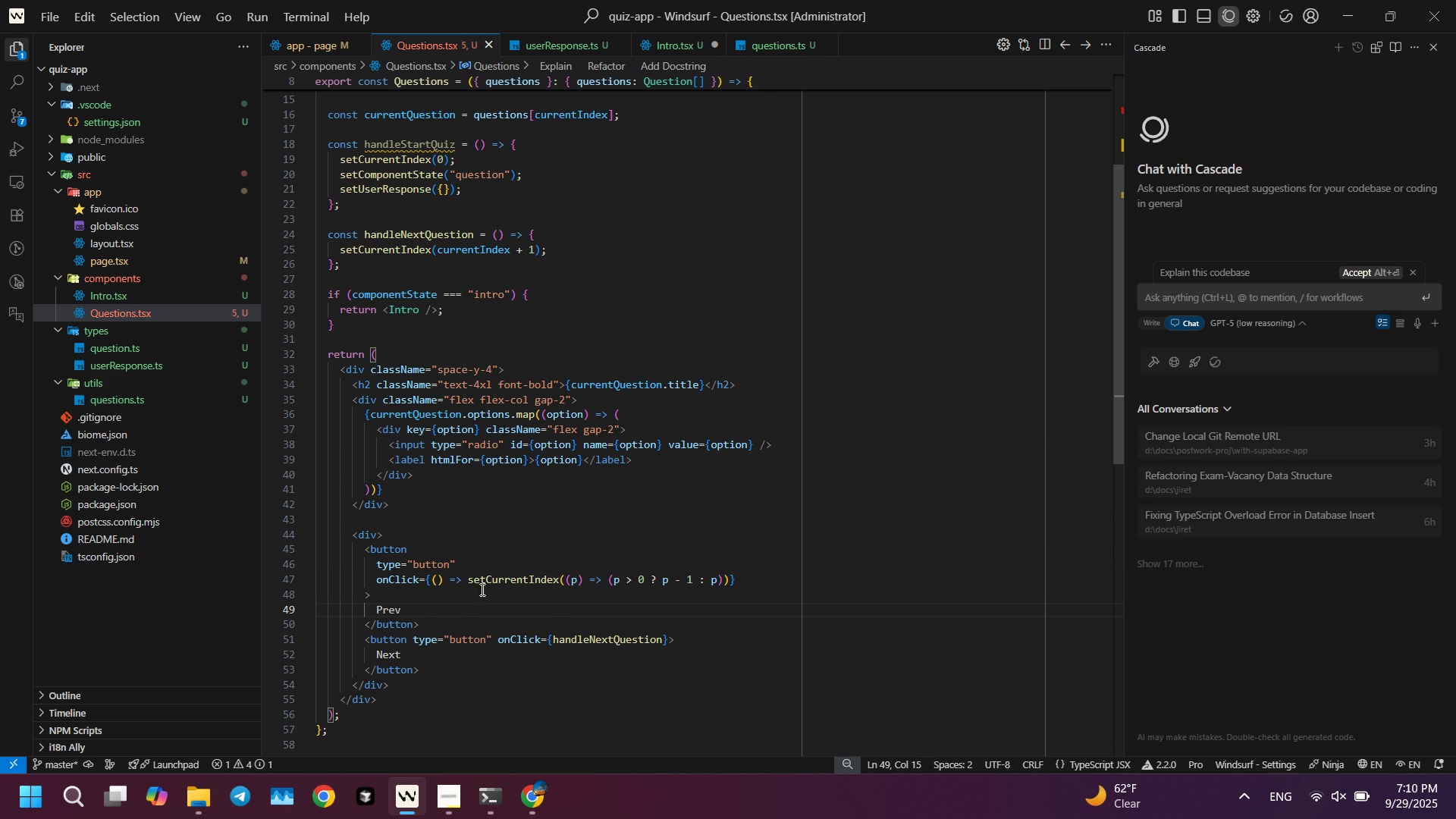 
left_click([549, 544])
 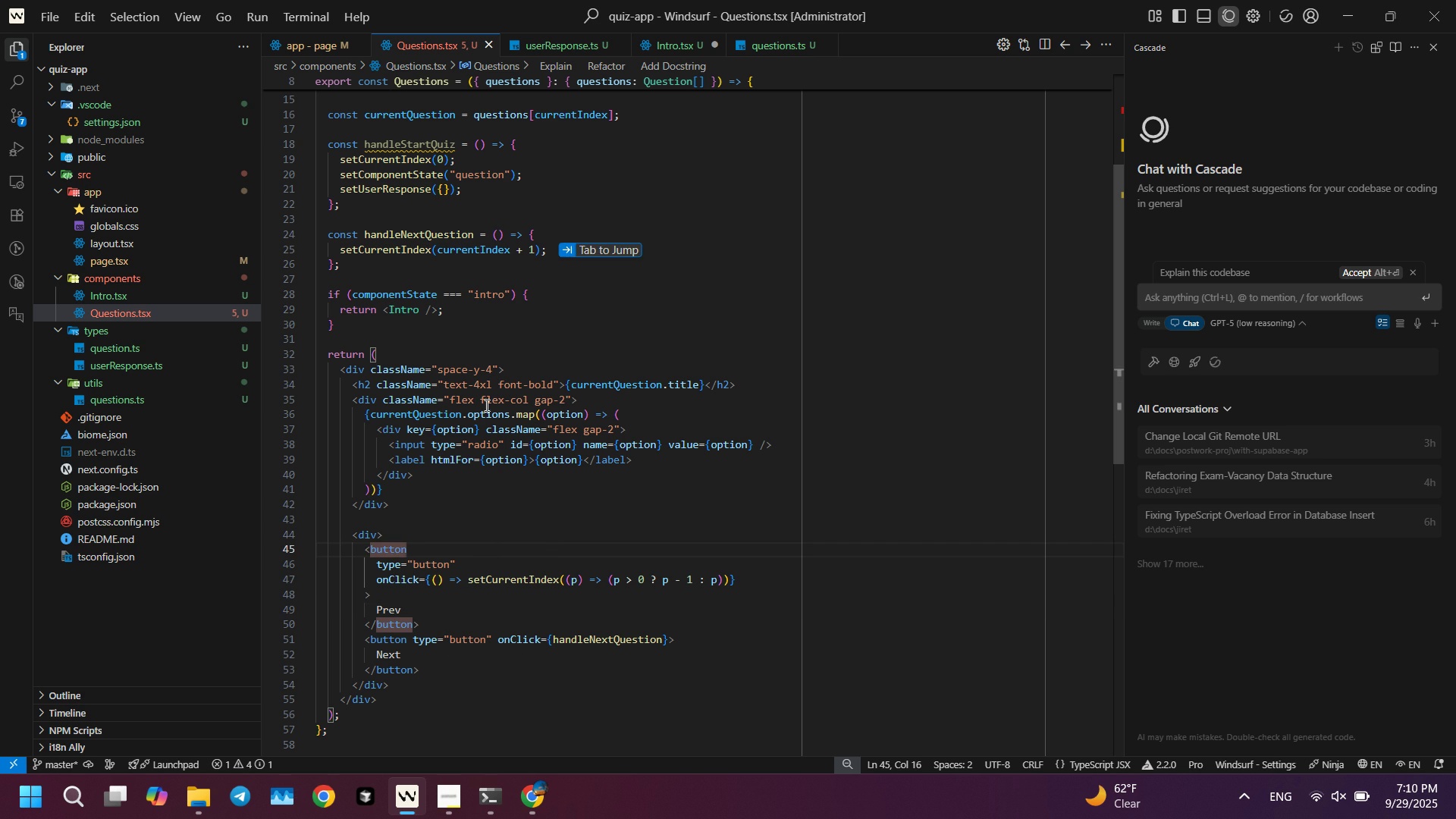 
left_click([469, 303])
 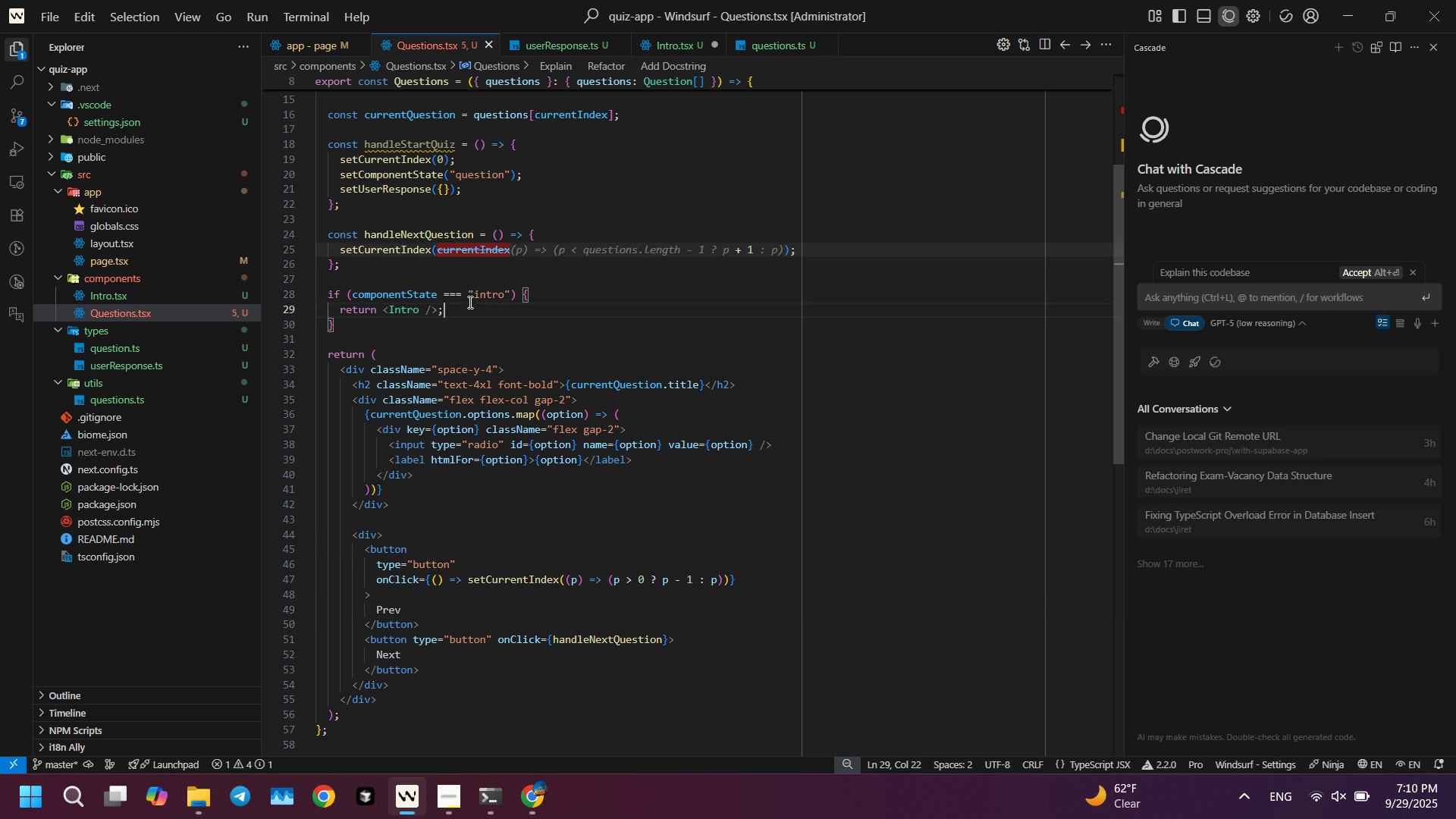 
key(Control+ControlLeft)
 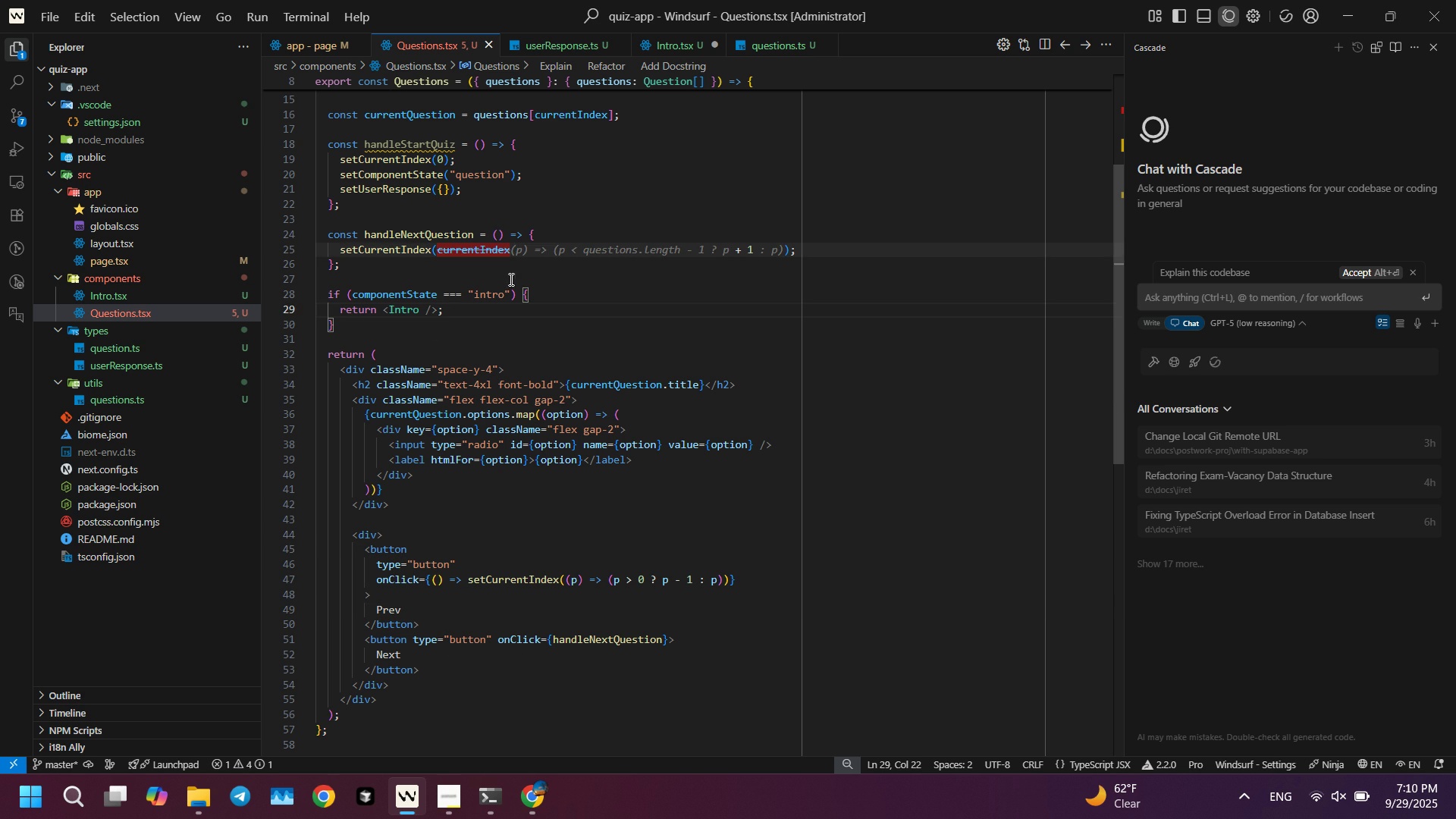 
key(Control+S)
 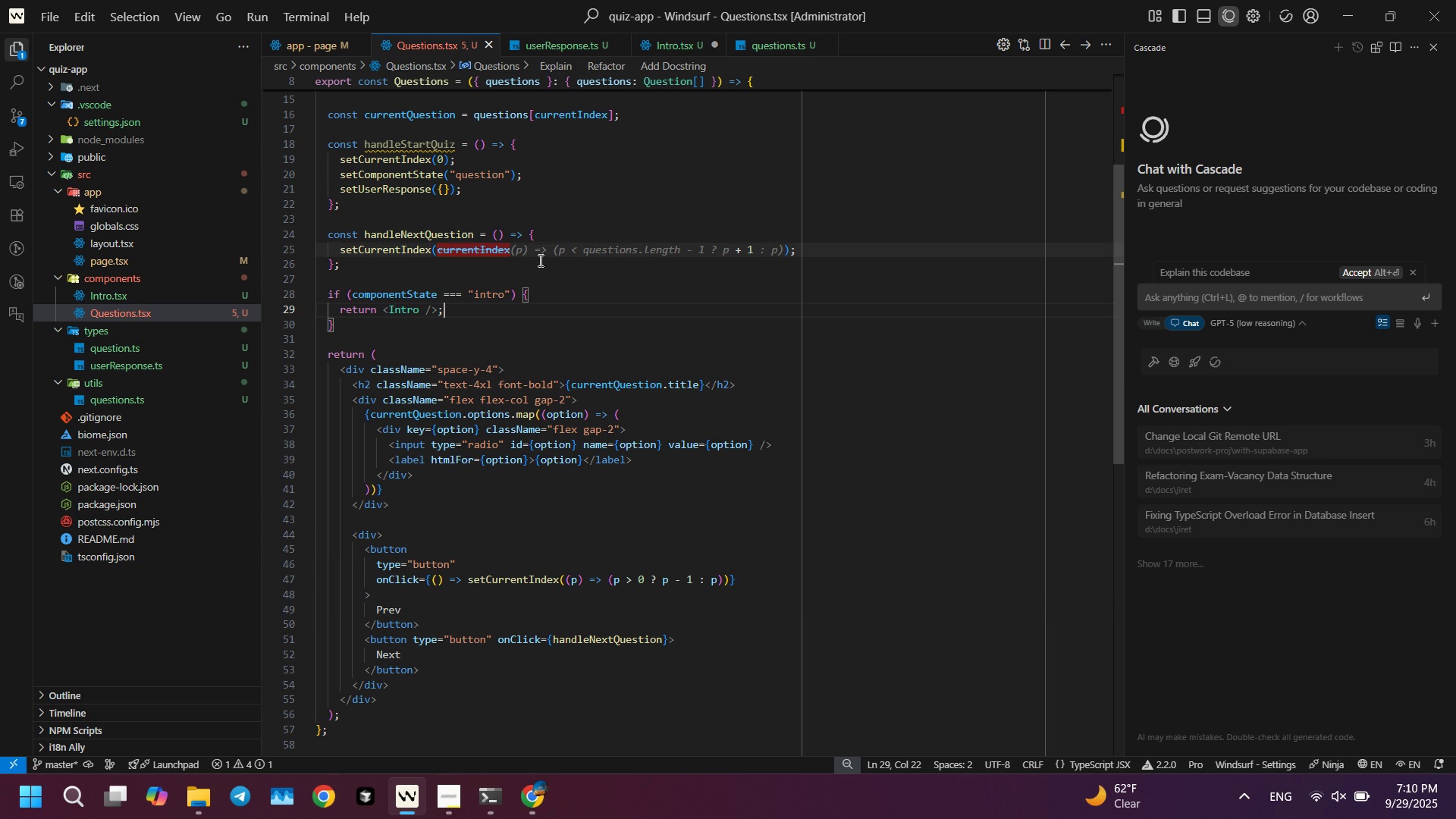 
left_click([539, 260])
 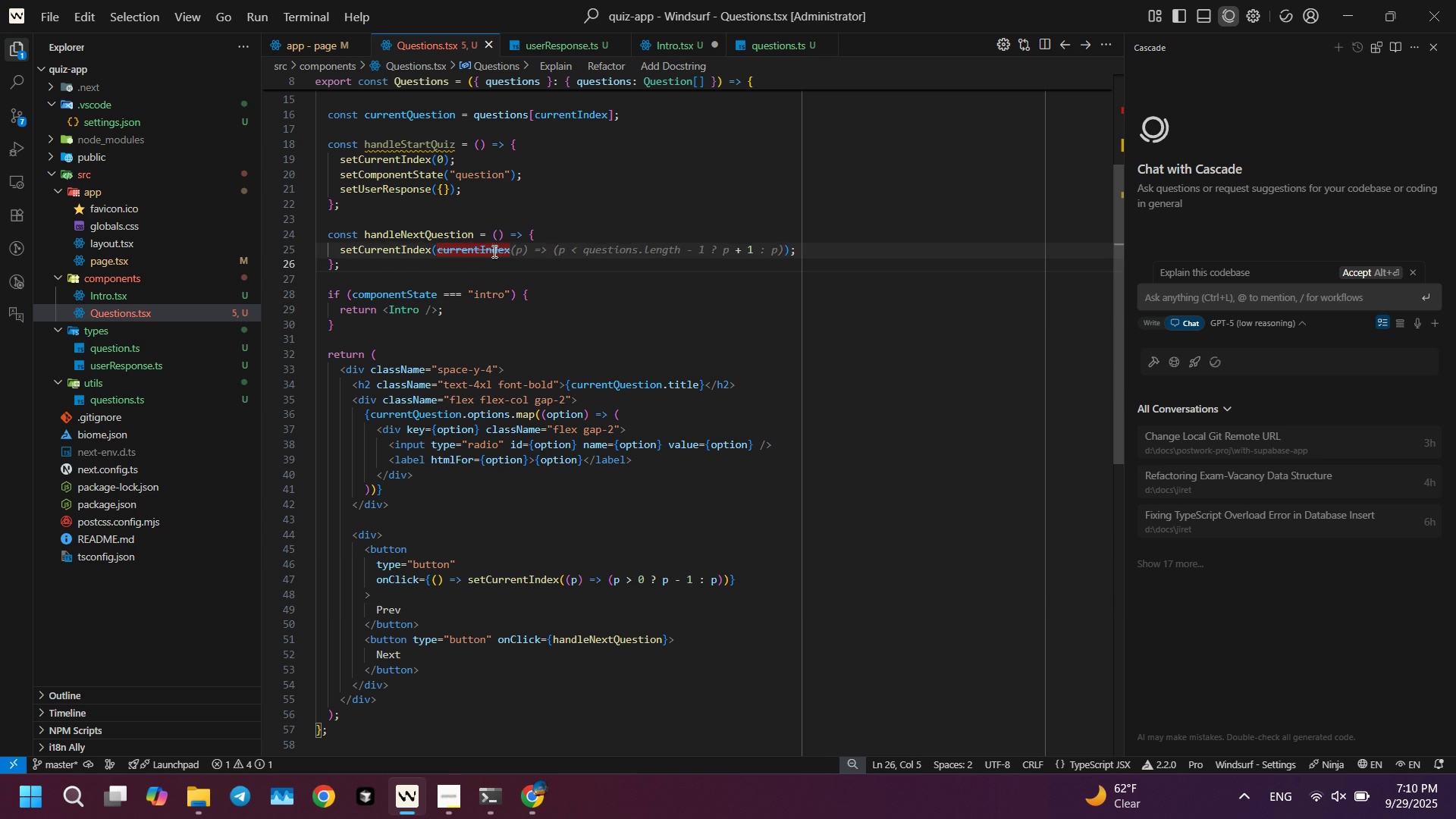 
key(Tab)
 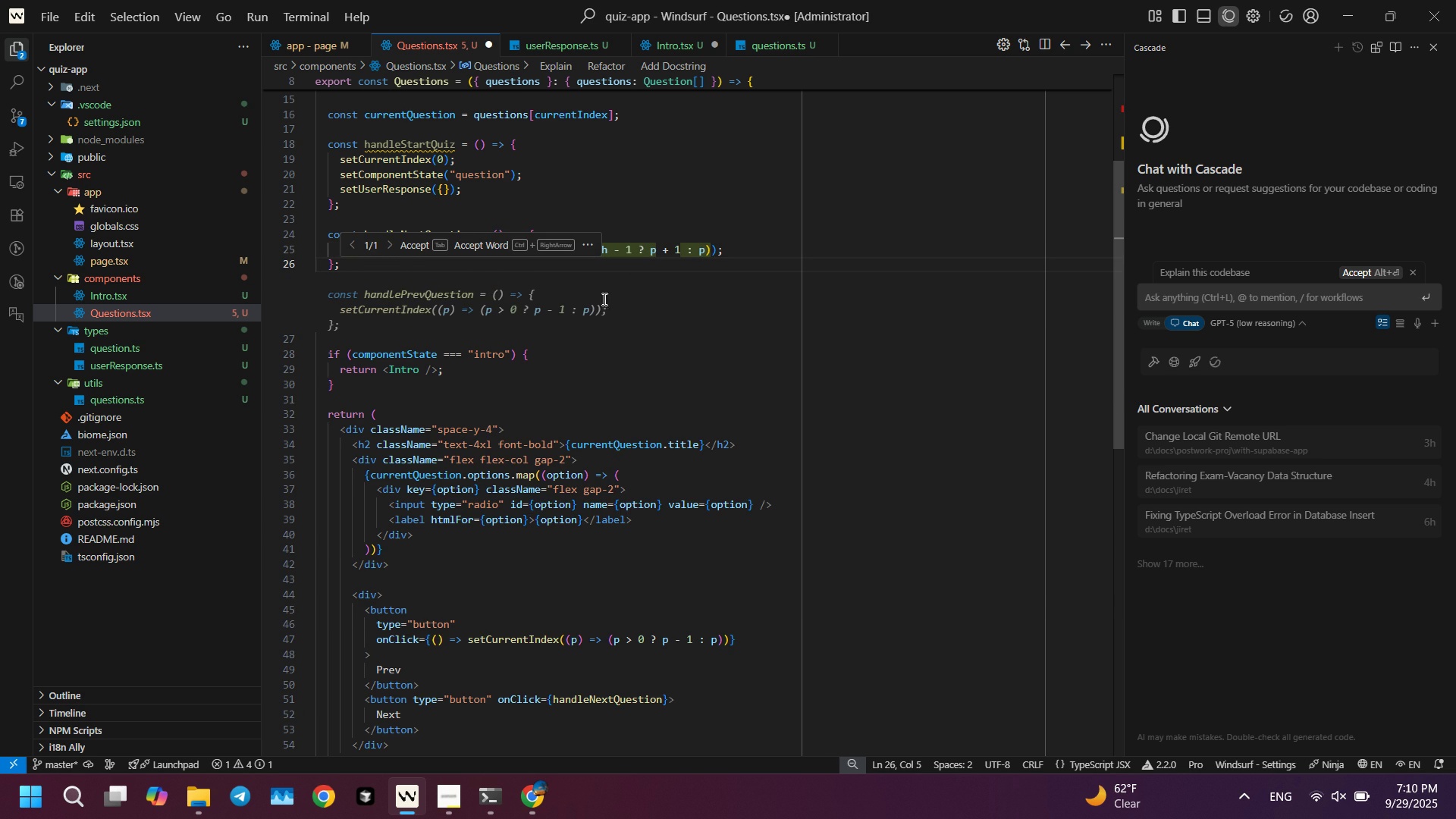 
scroll: coordinate [623, 514], scroll_direction: down, amount: 3.0
 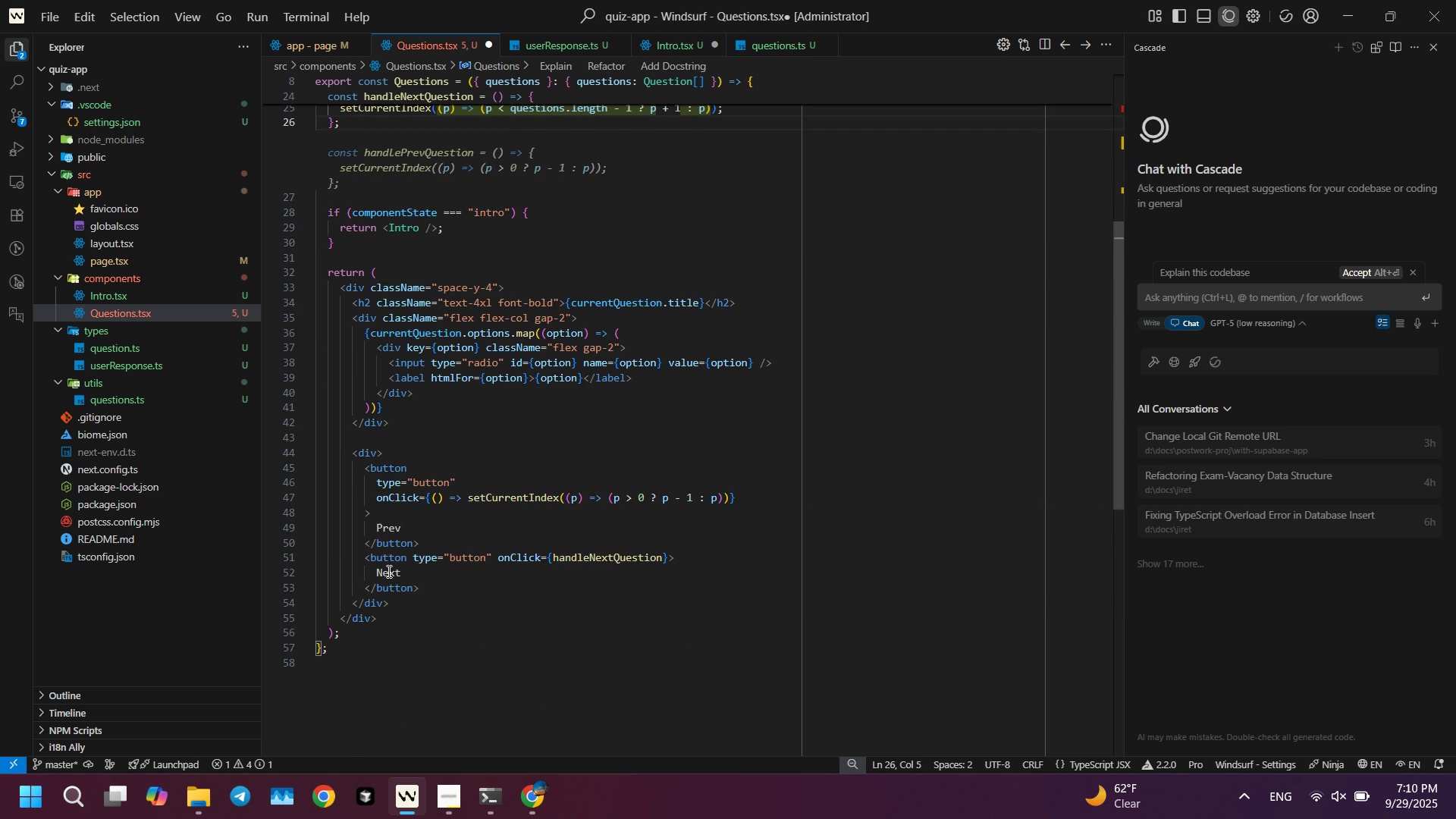 
double_click([388, 571])
 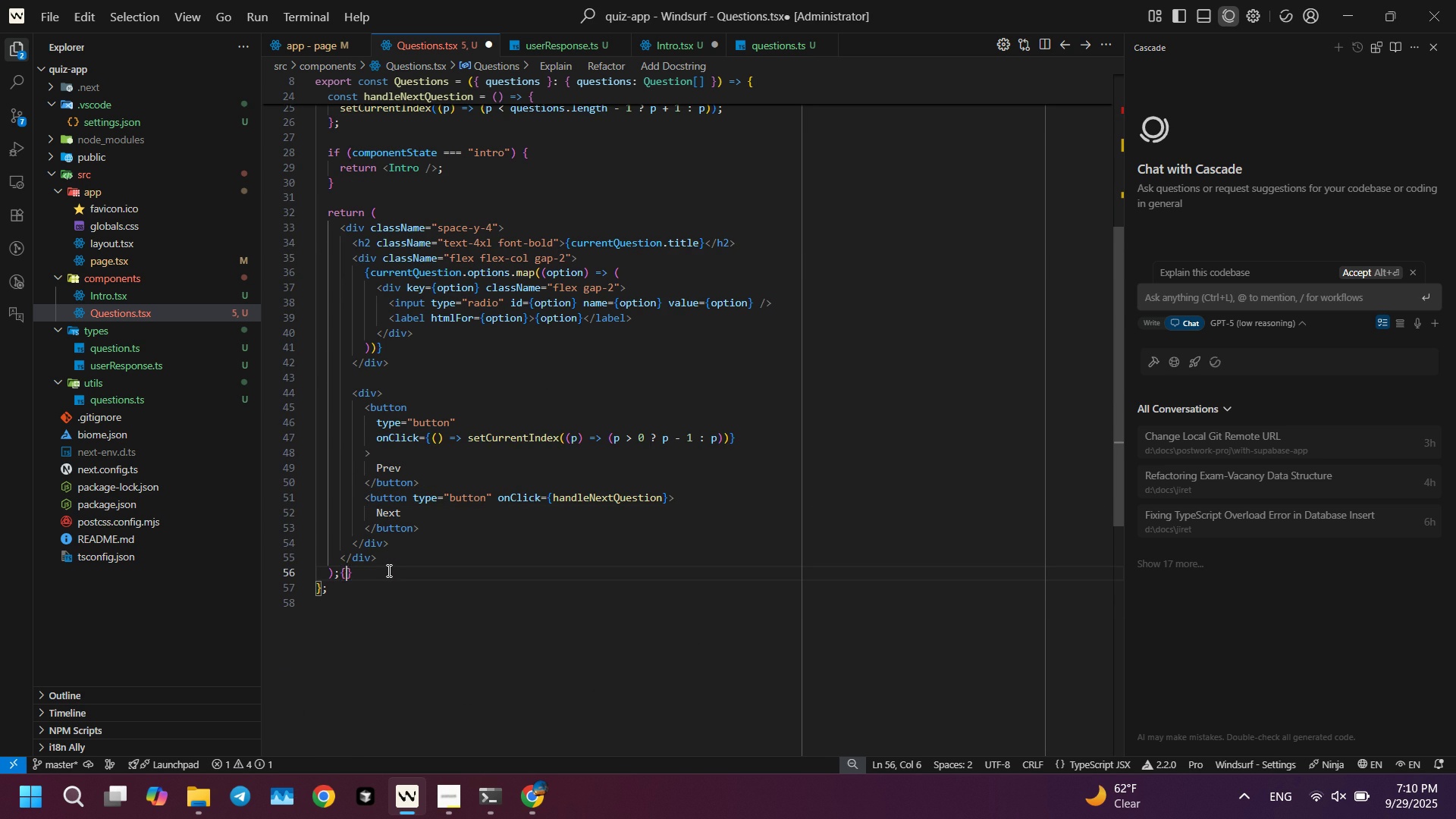 
key(Shift+ShiftLeft)
 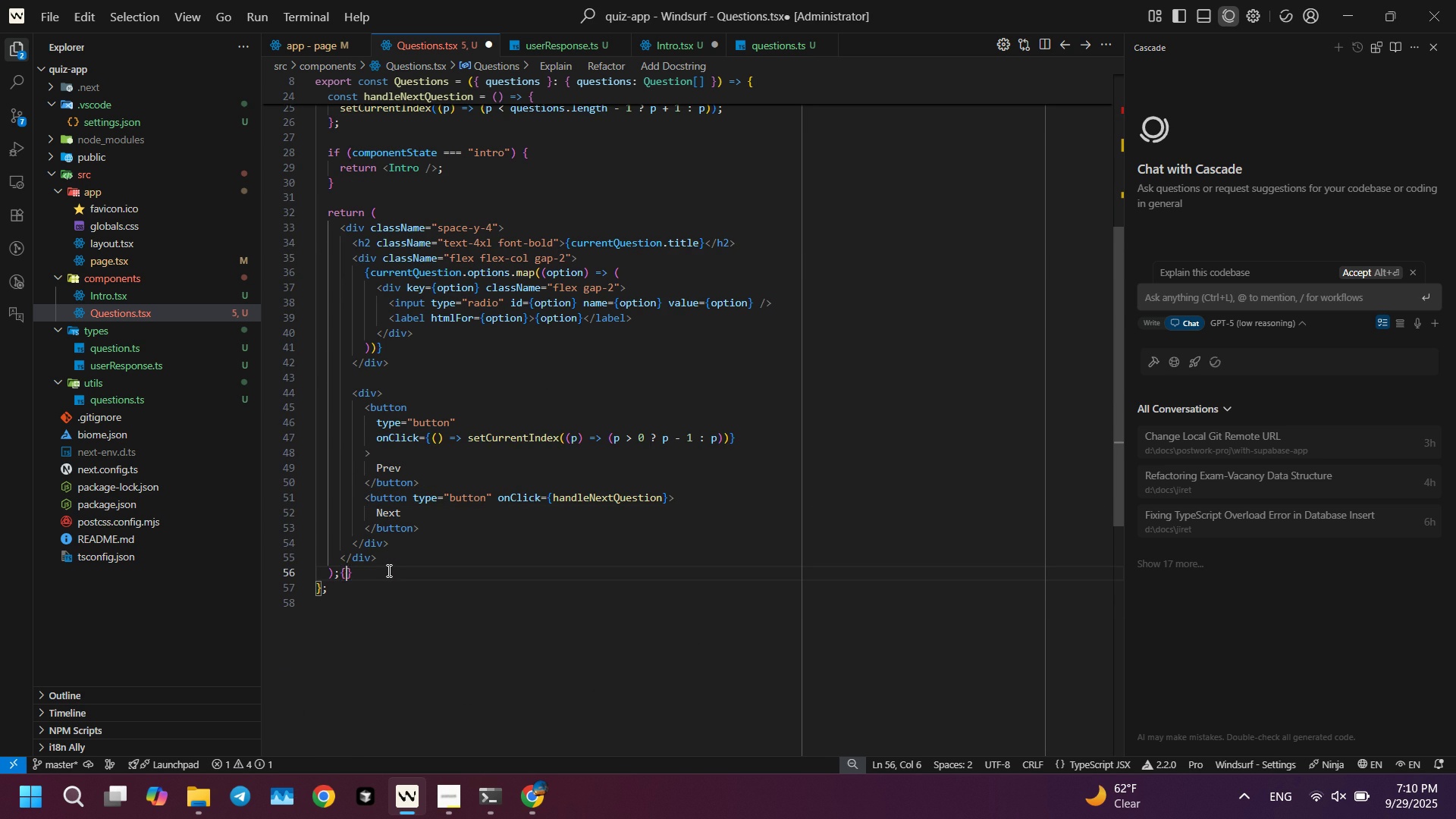 
key(Shift+BracketLeft)
 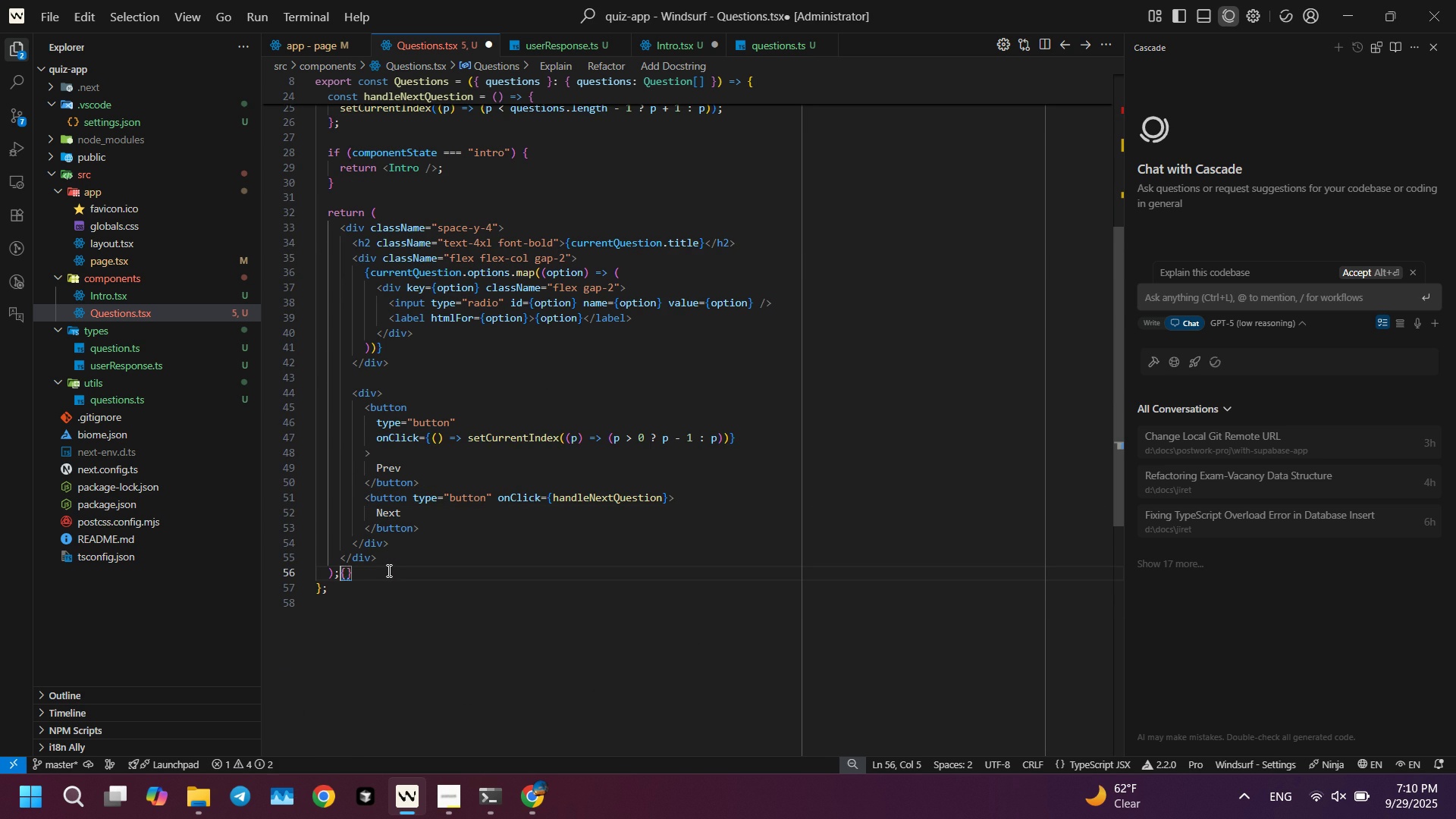 
key(ArrowLeft)
 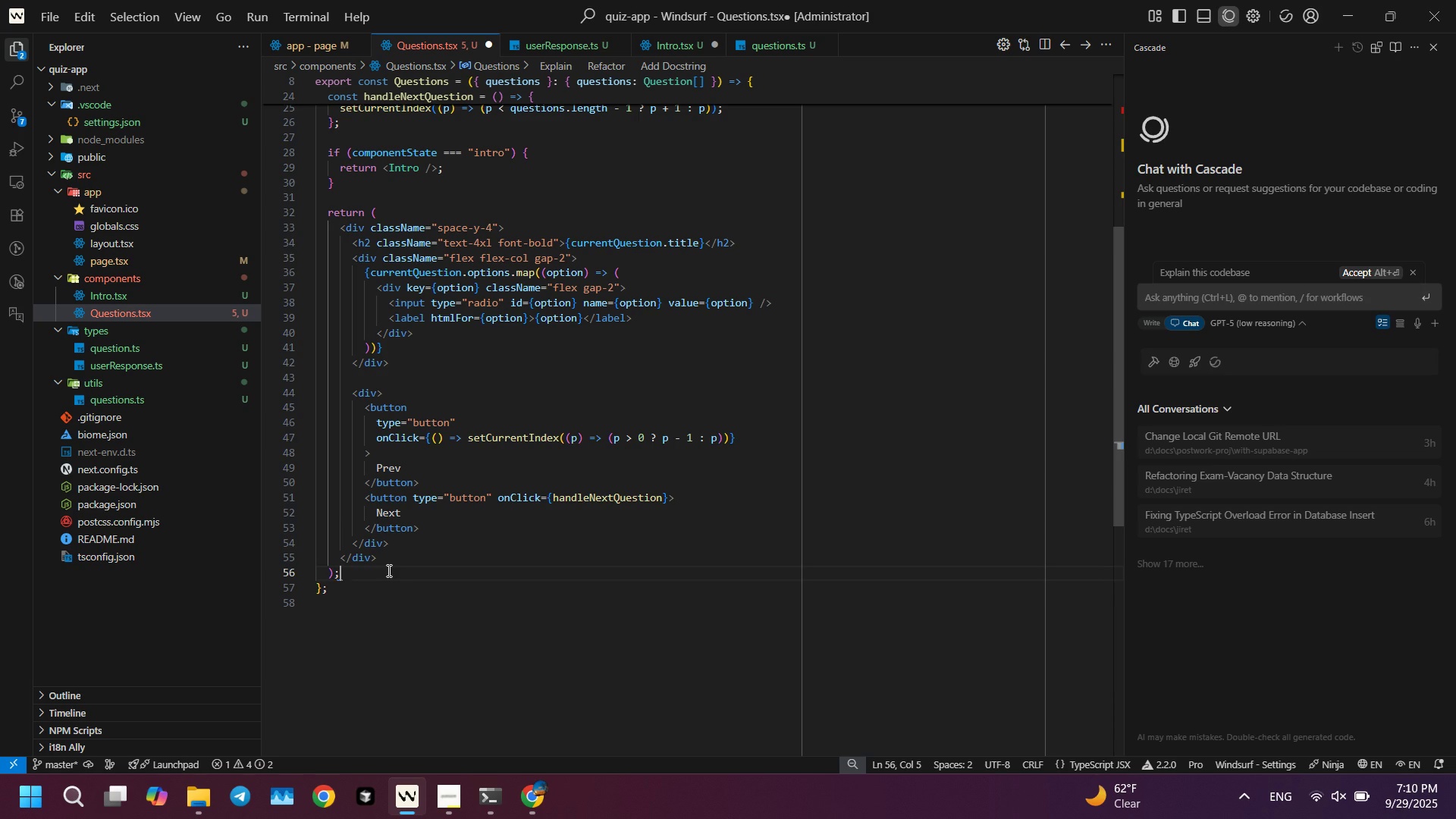 
key(Control+ControlLeft)
 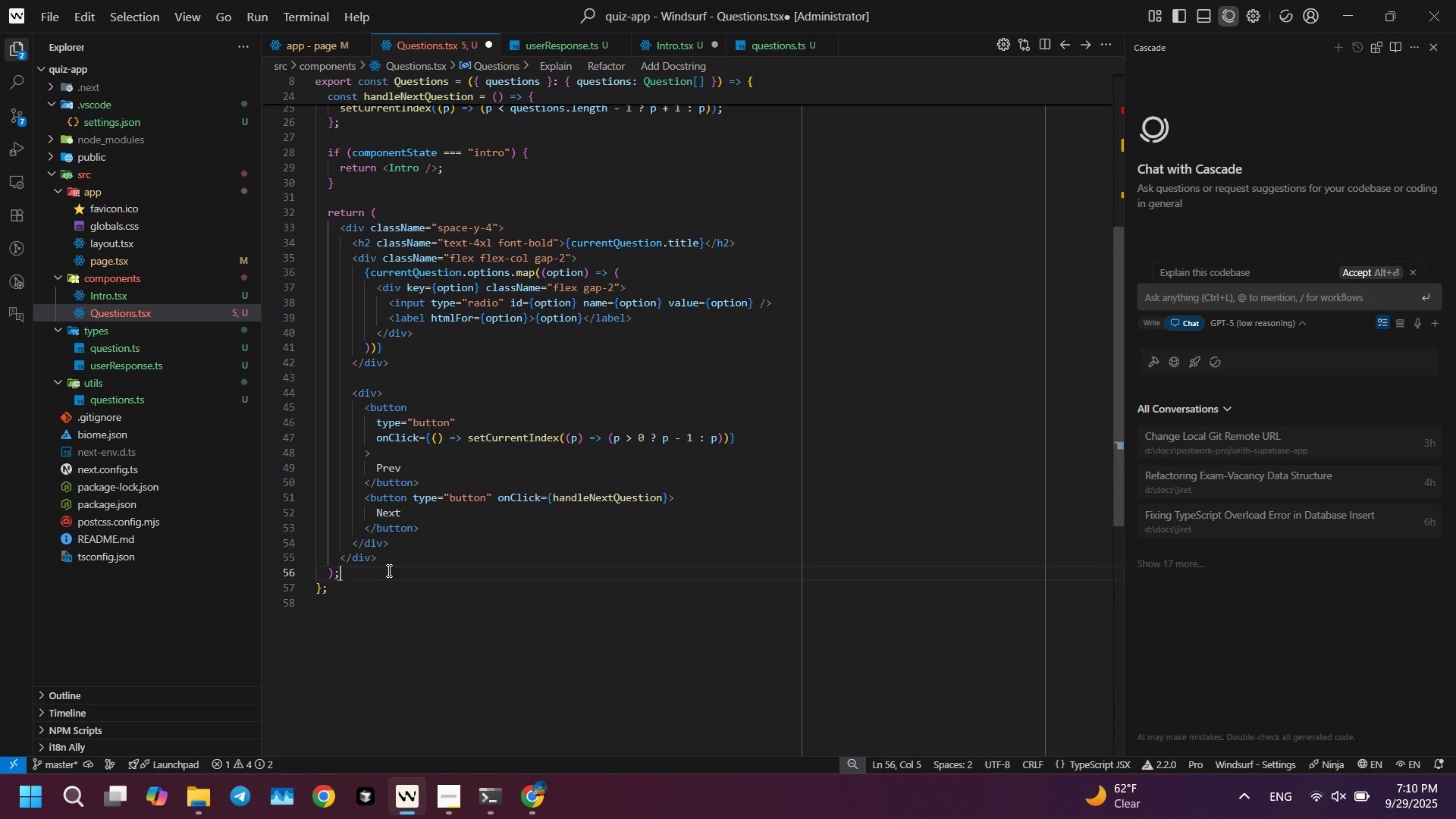 
key(Control+Z)
 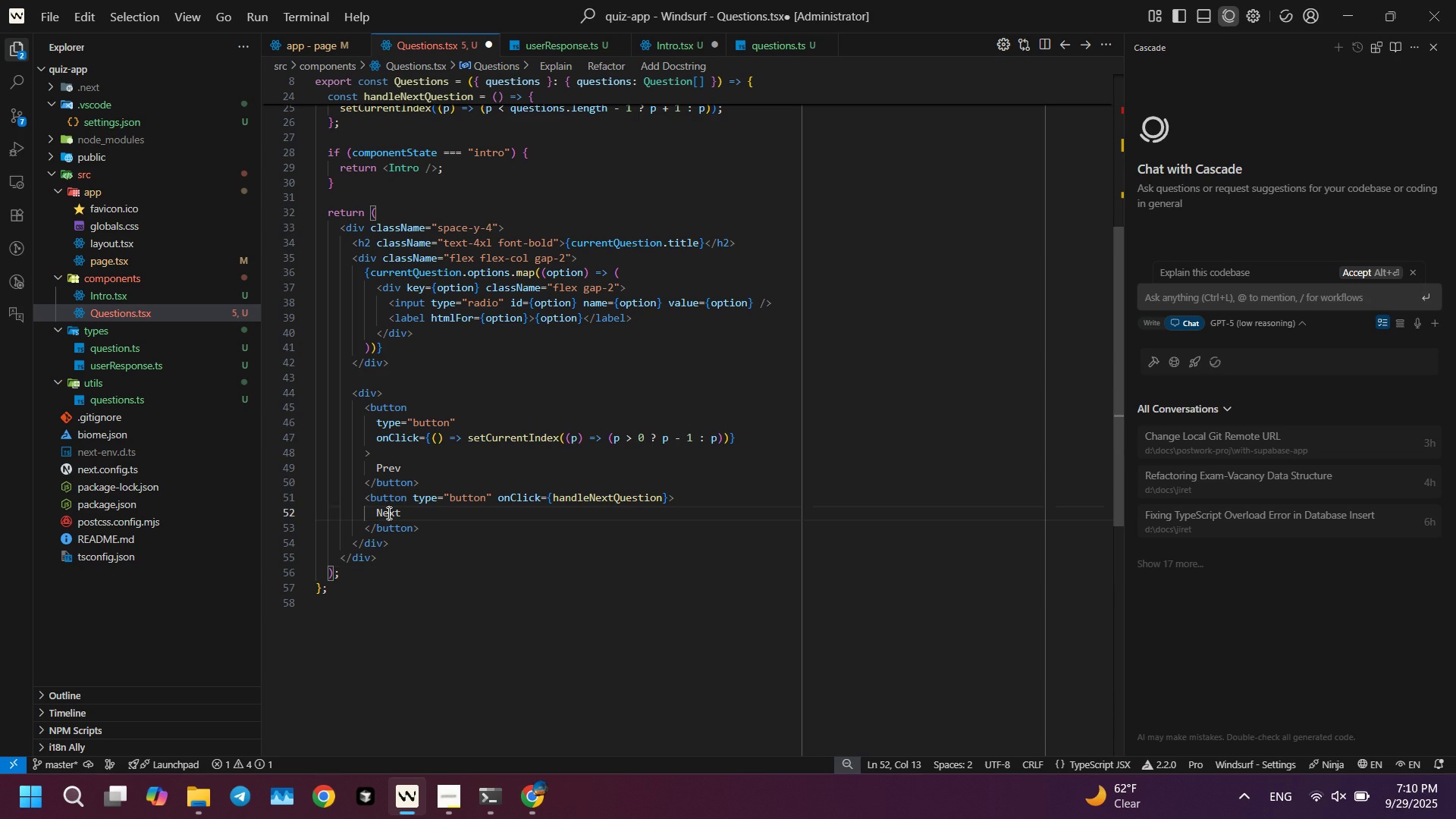 
double_click([388, 513])
 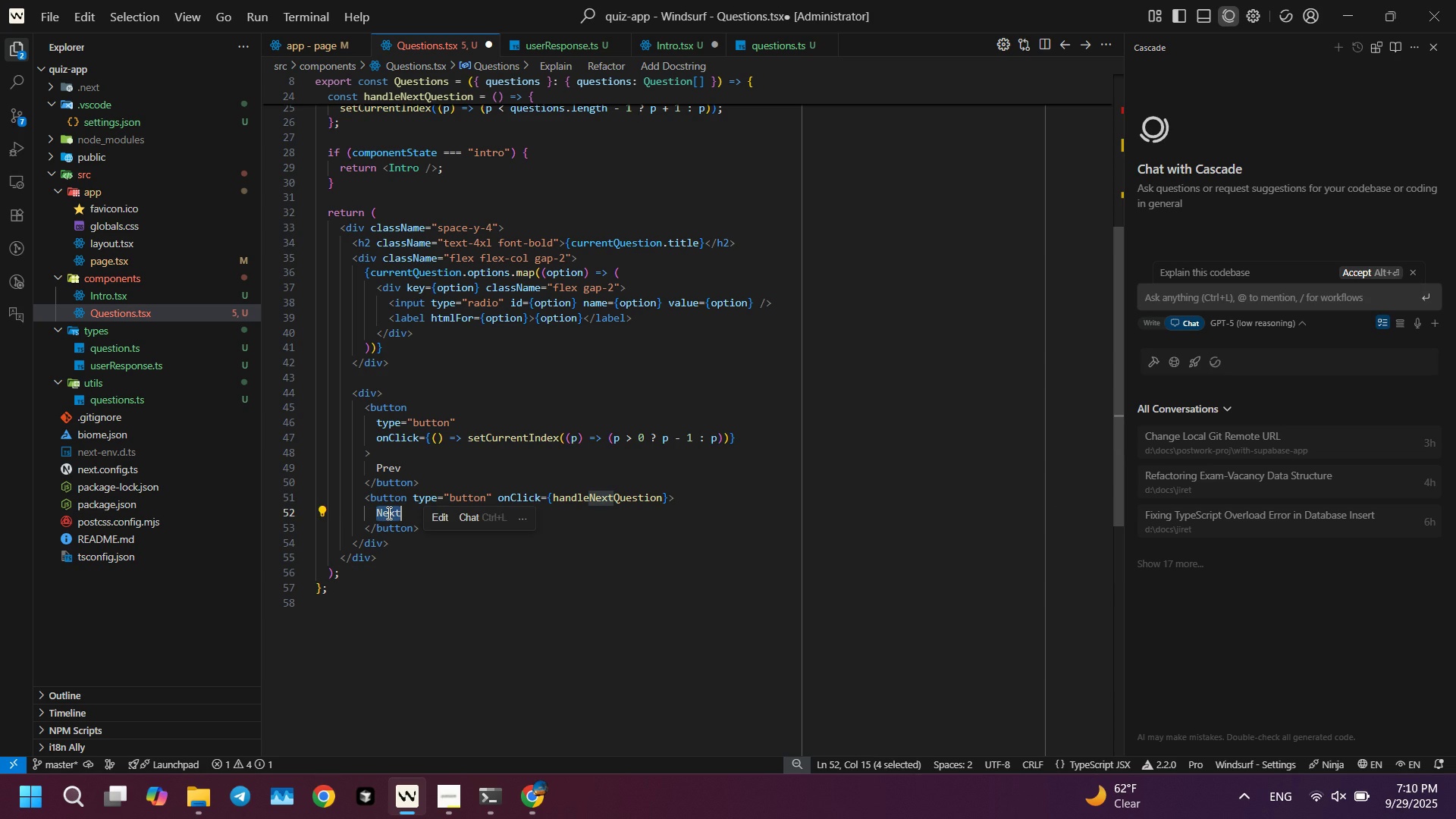 
key(Shift+ShiftLeft)
 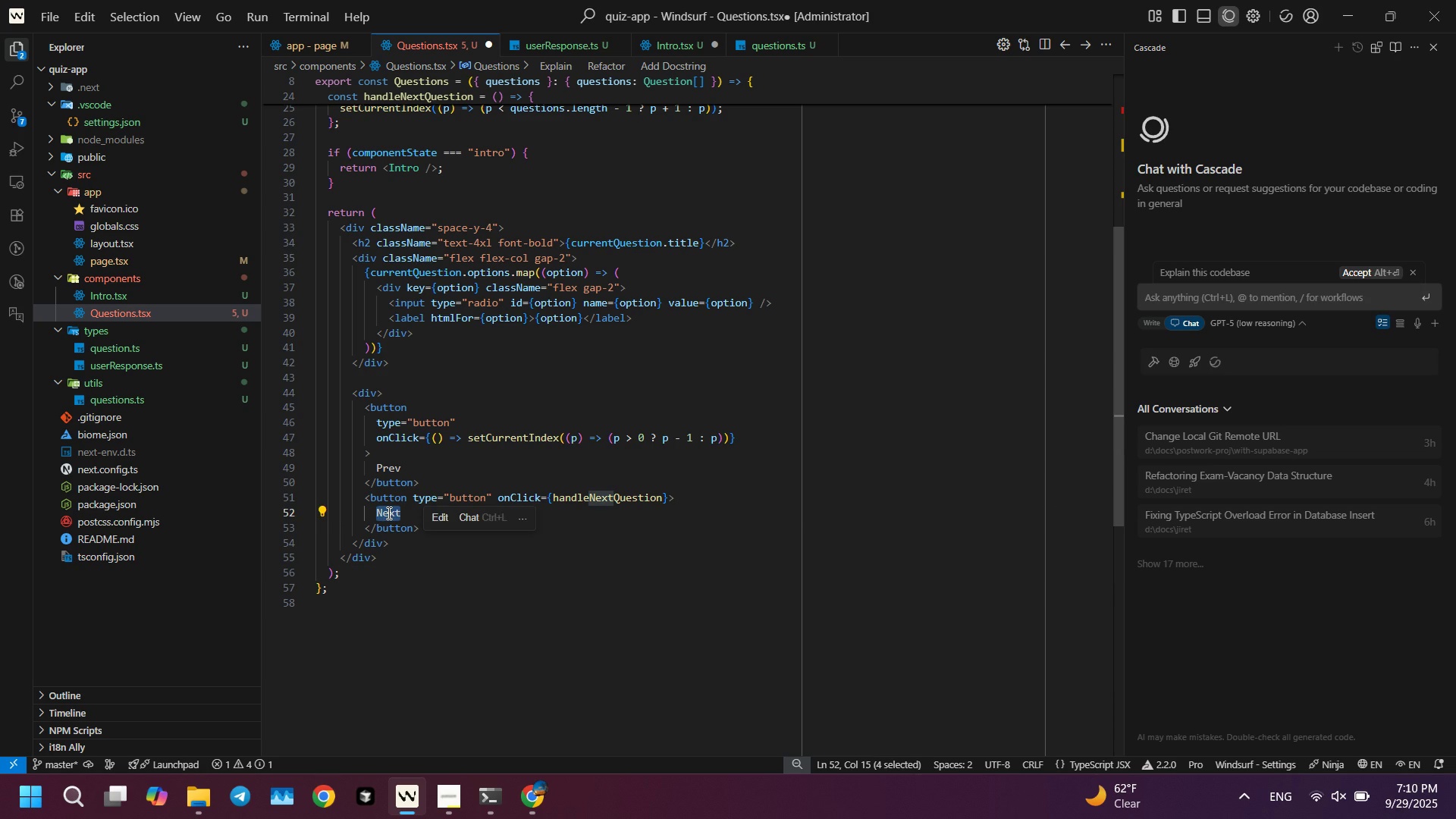 
key(Shift+BracketLeft)
 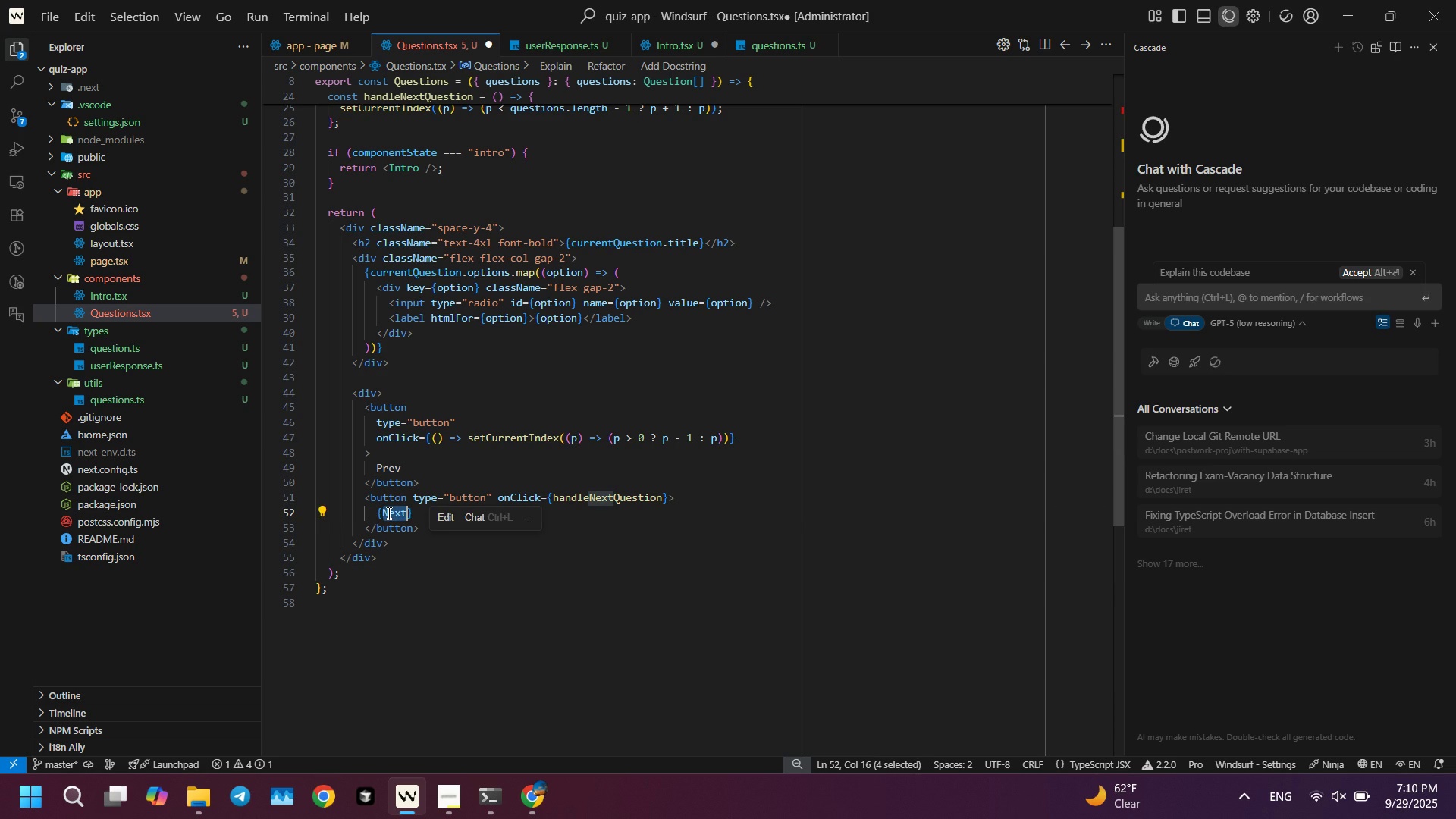 
key(ArrowLeft)
 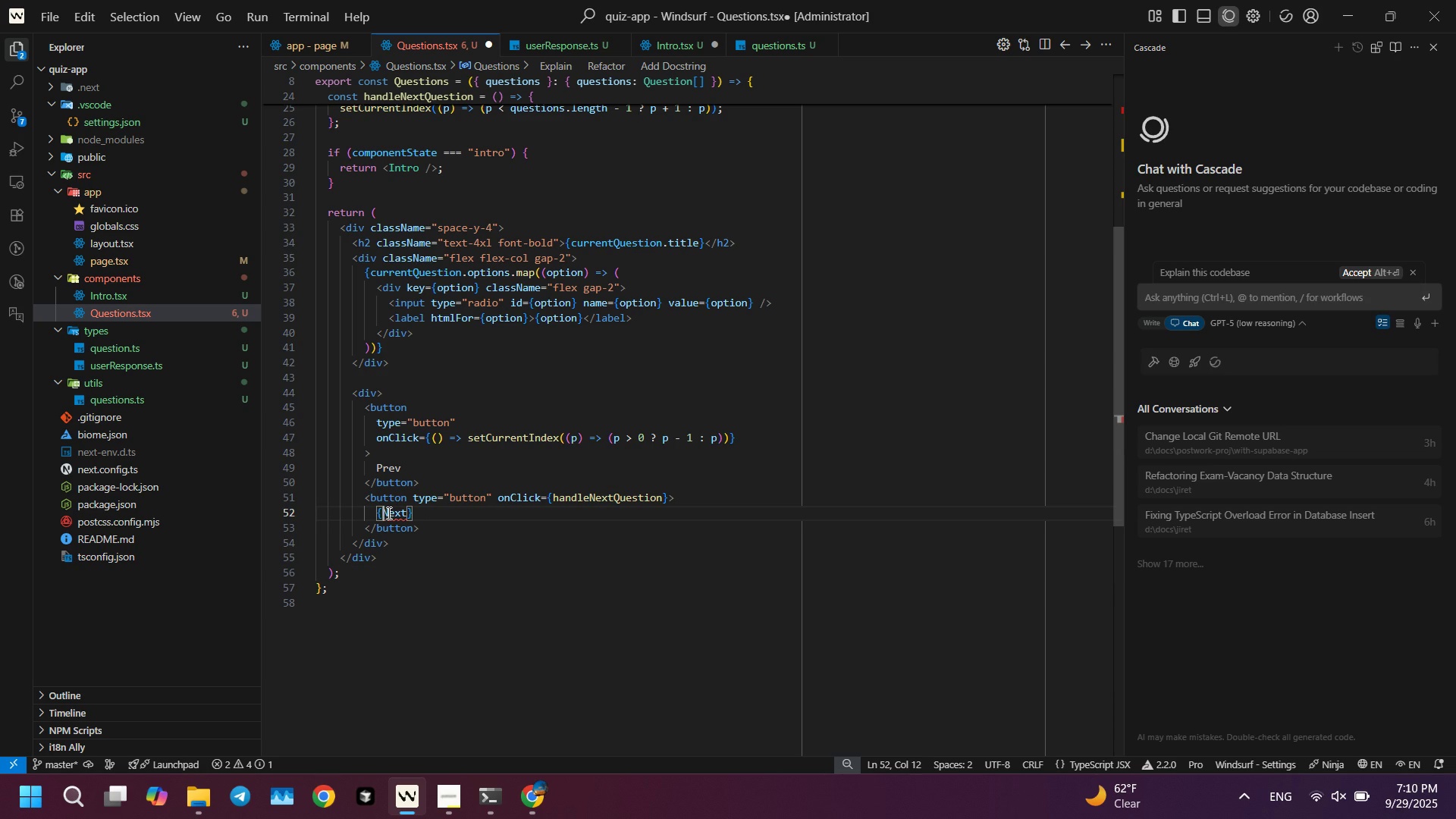 
type(curren)
 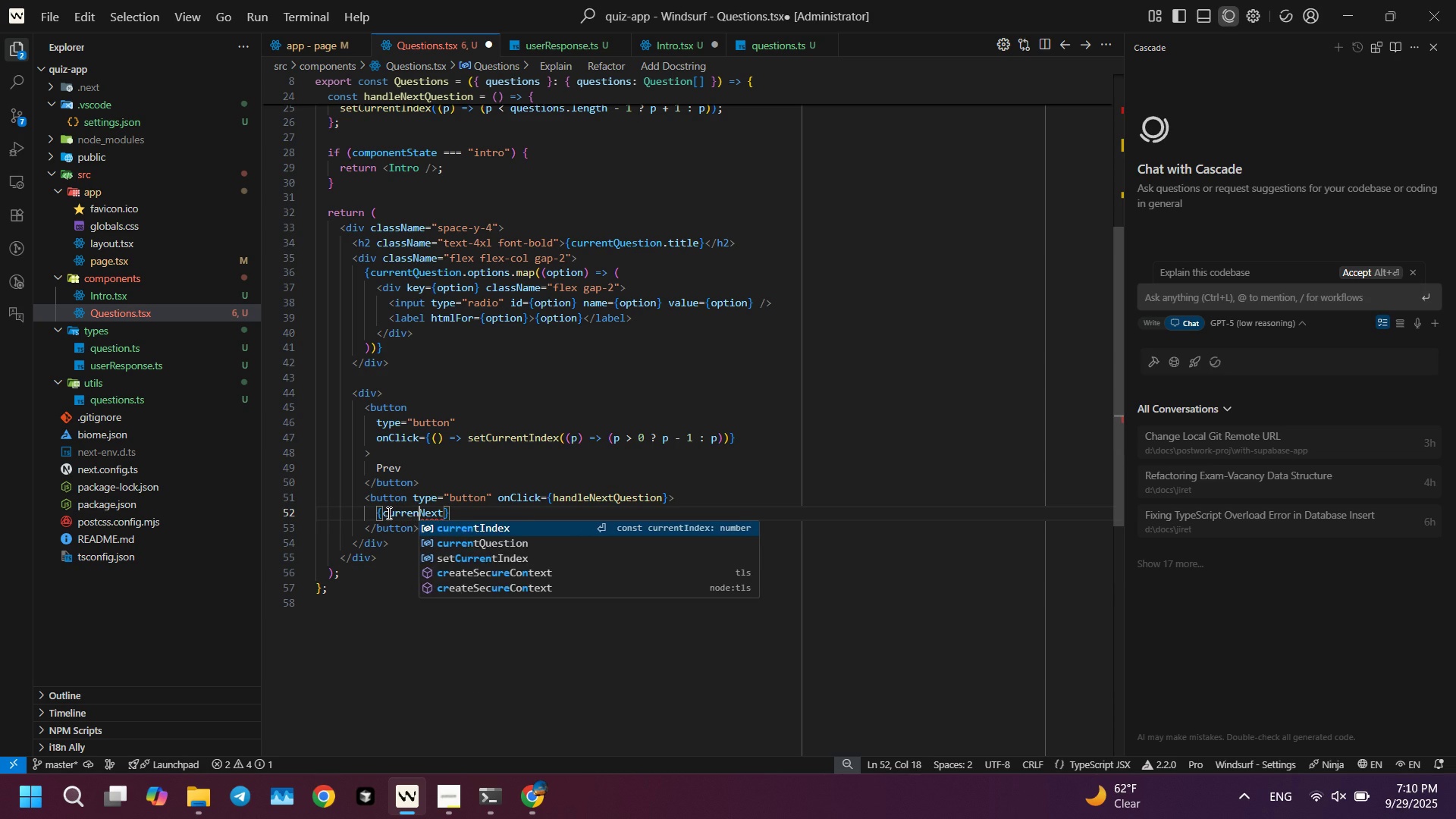 
key(Enter)
 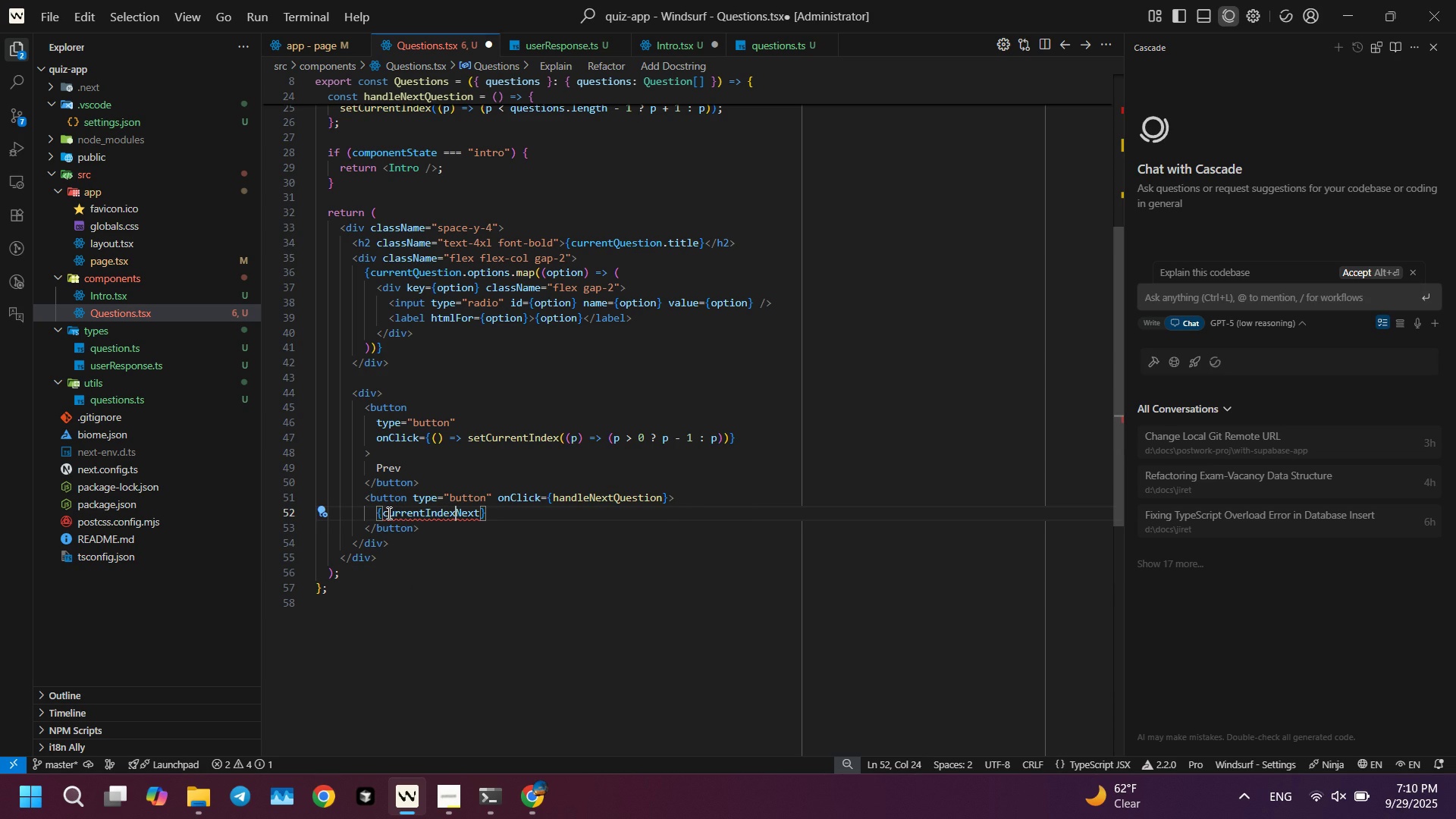 
key(Space)
 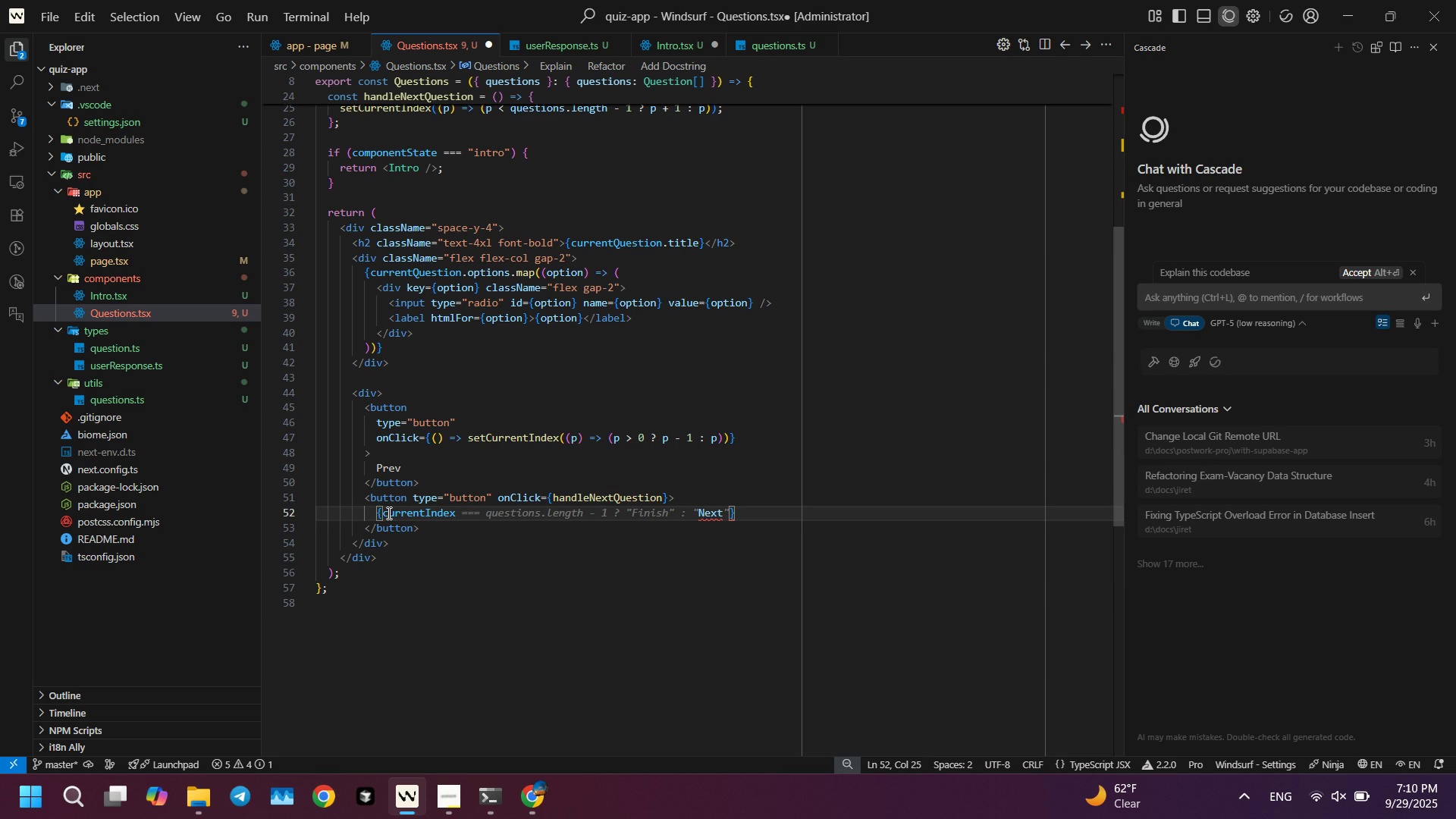 
key(Tab)